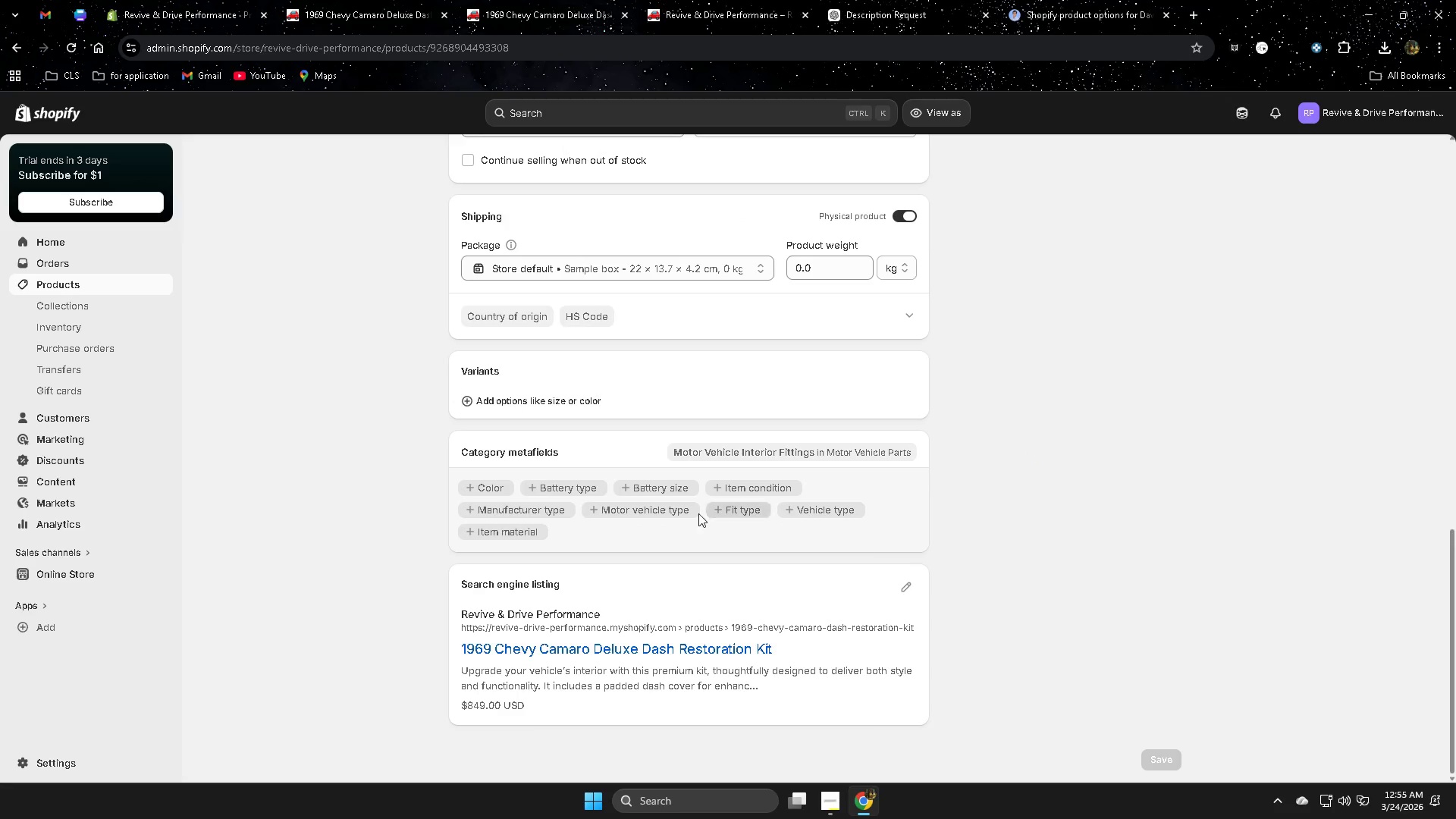 
scroll: coordinate [394, 526], scroll_direction: up, amount: 15.0
 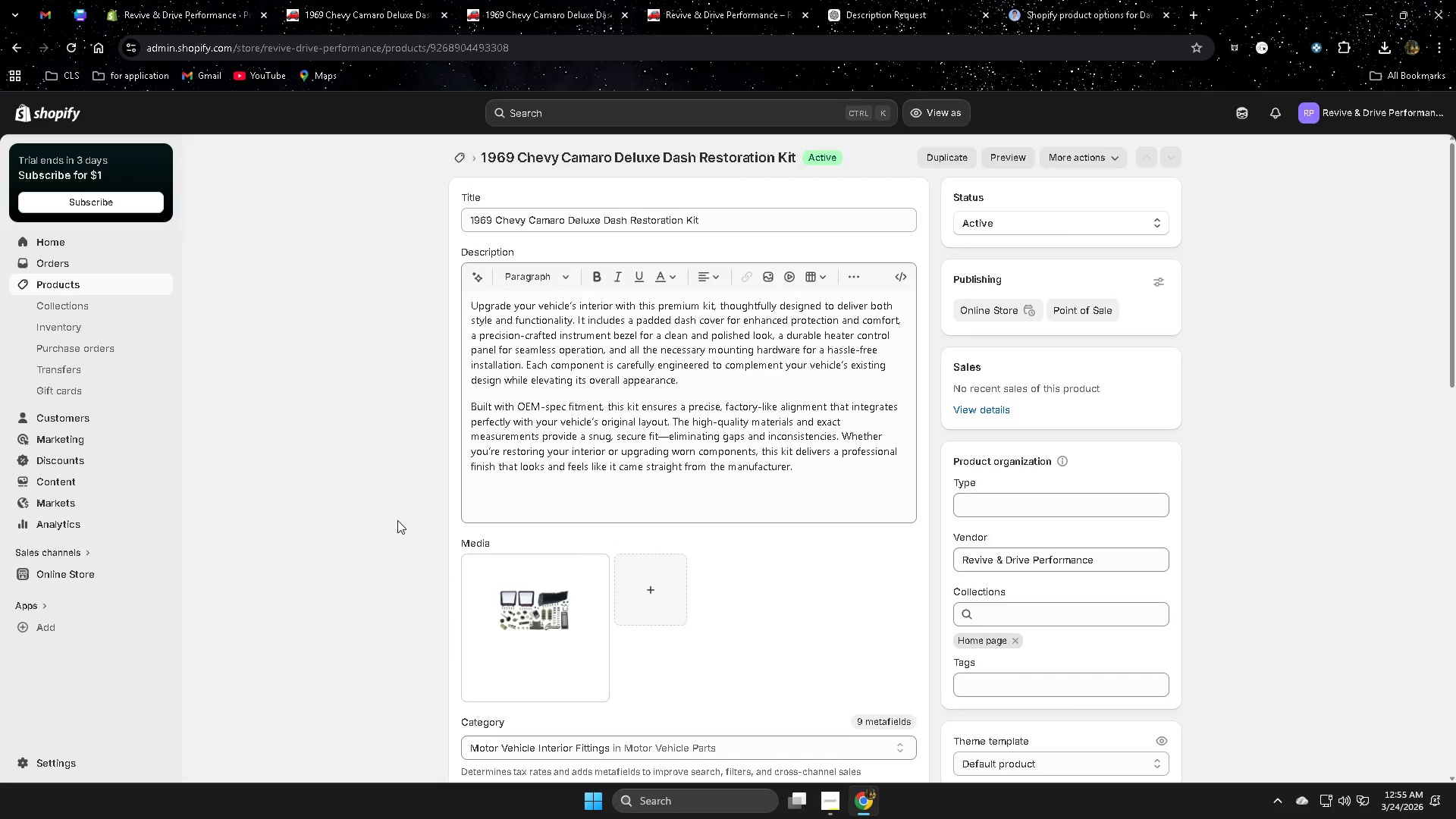 
scroll: coordinate [701, 581], scroll_direction: down, amount: 4.0
 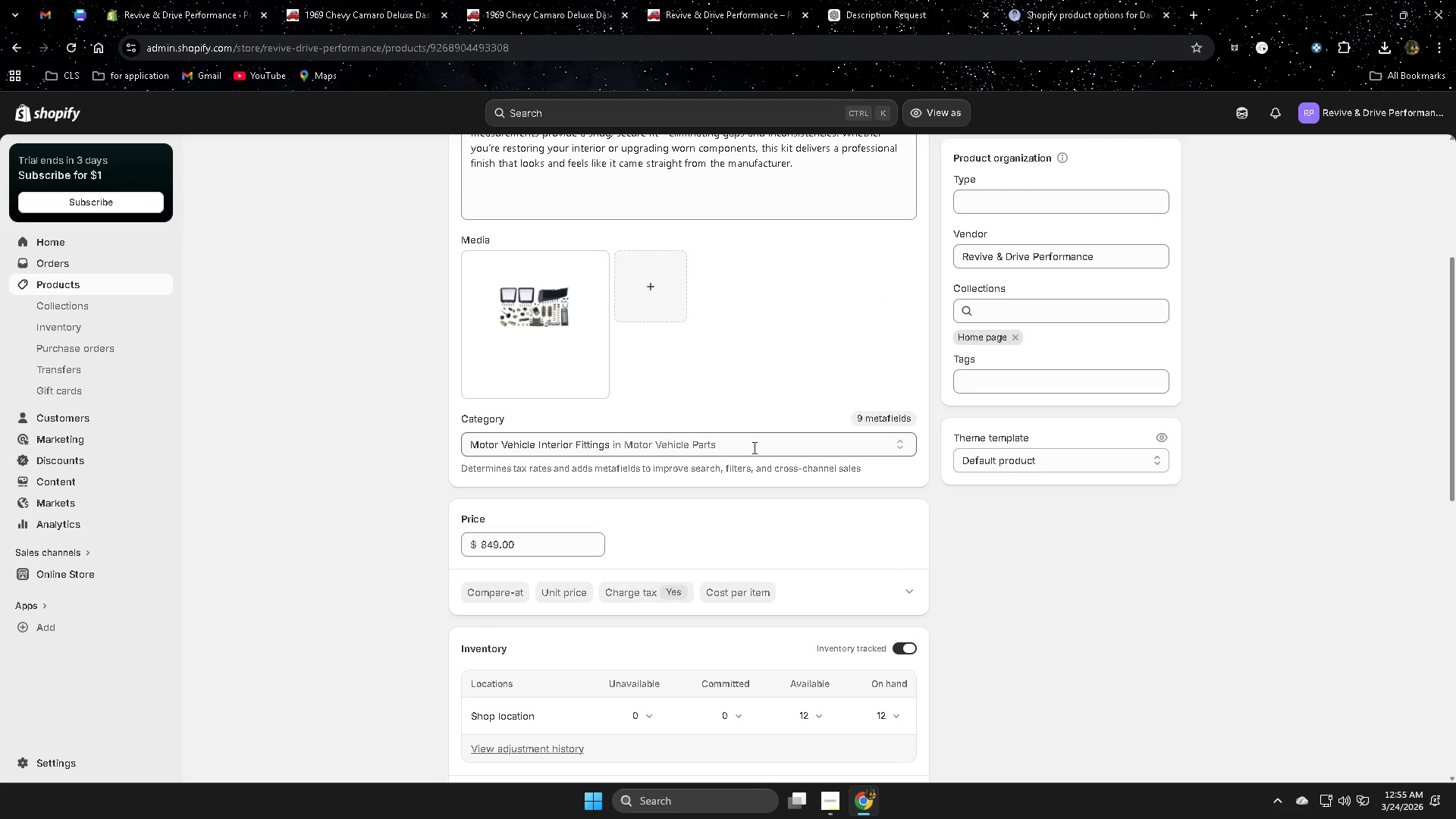 
wait(5.05)
 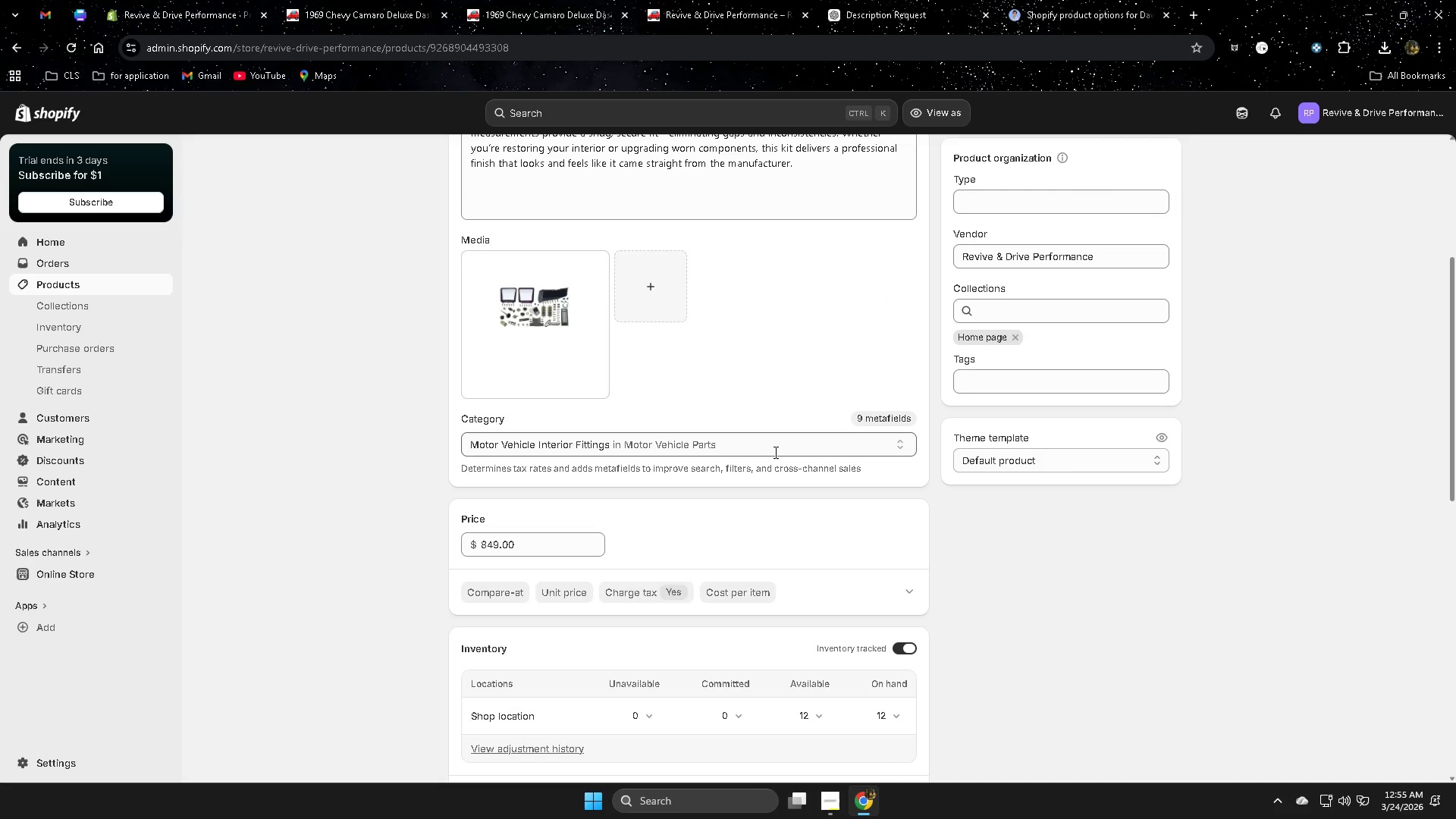 
left_click([838, 809])